 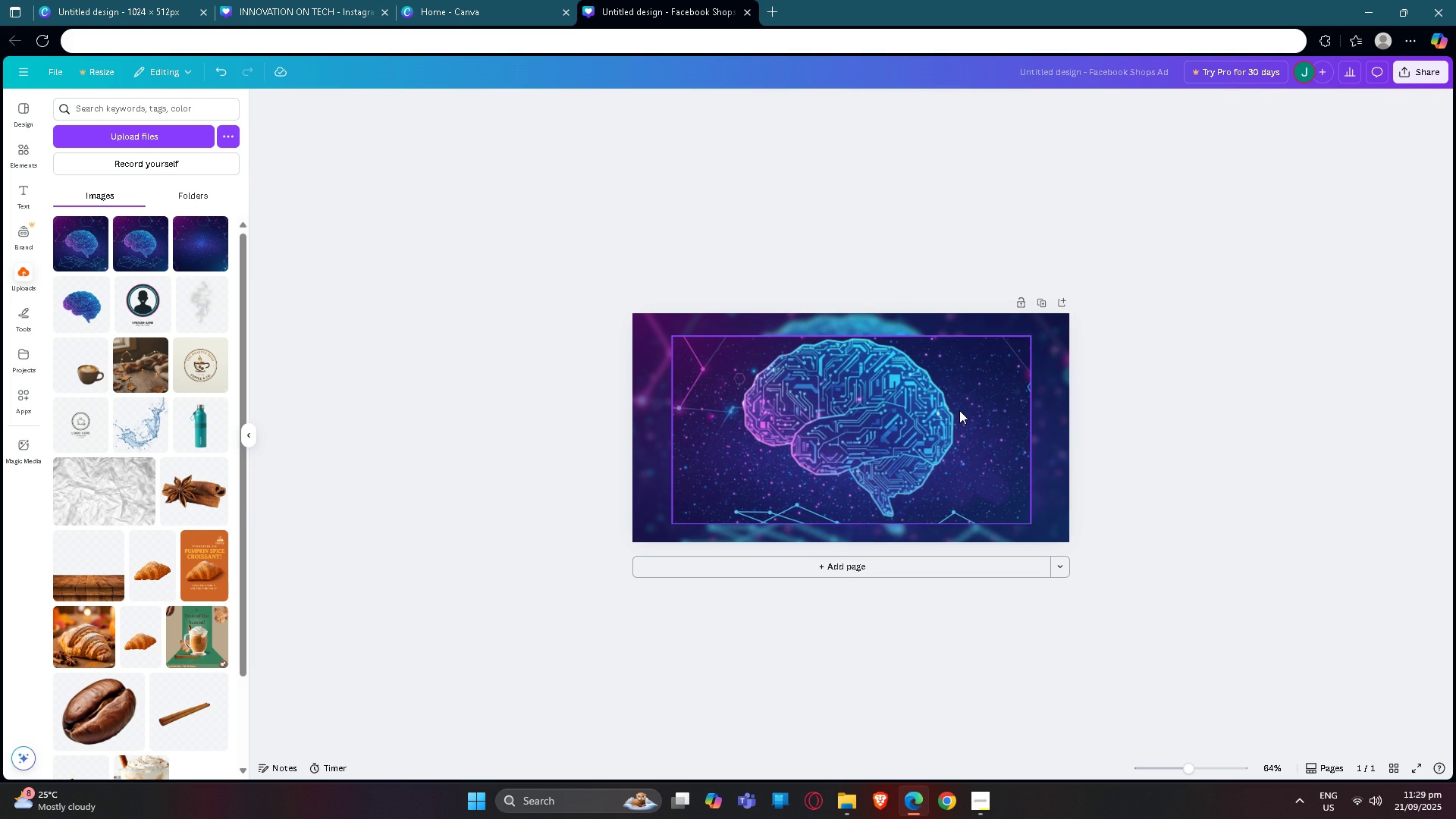 
left_click([1339, 384])
 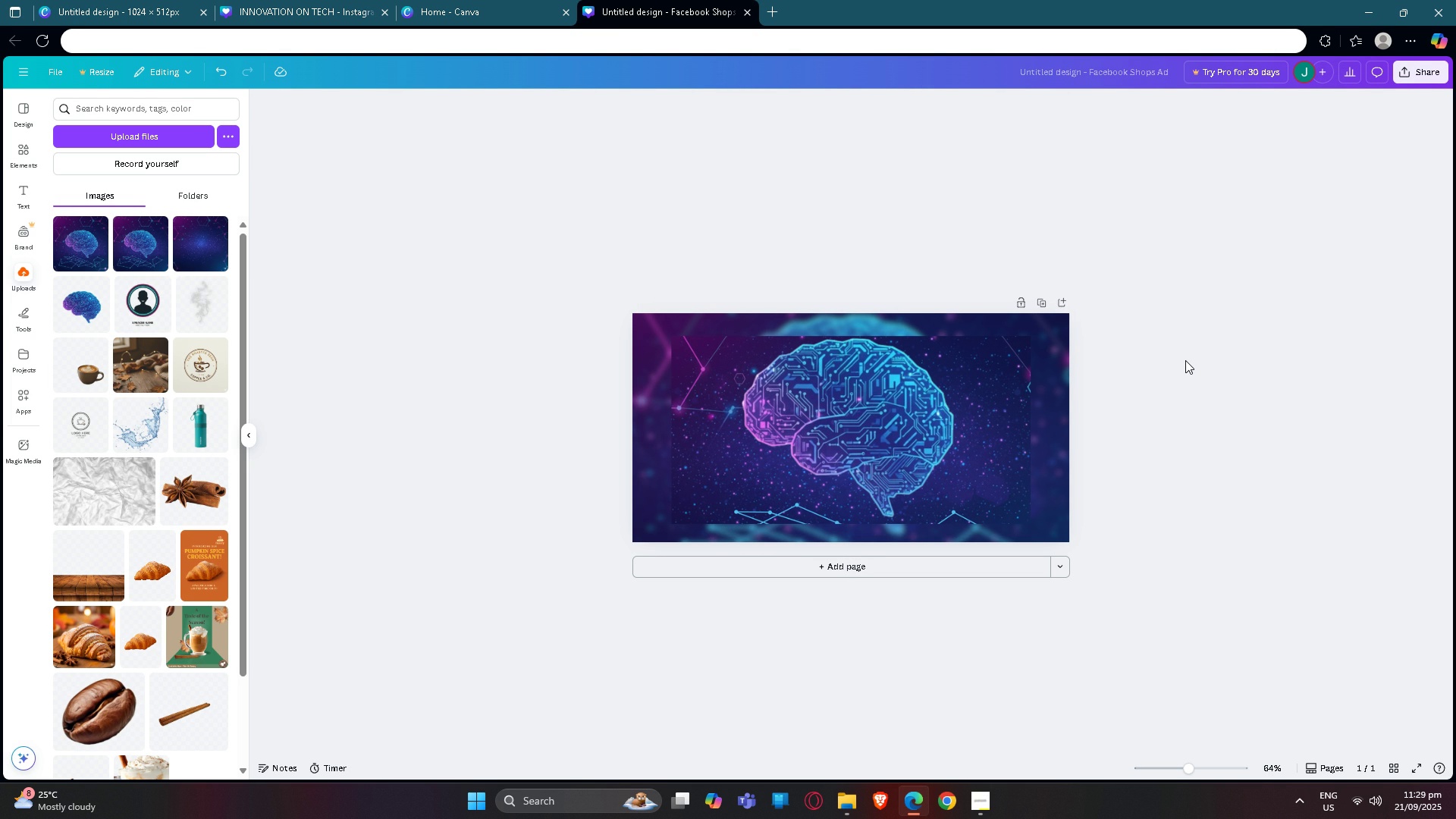 
wait(14.54)
 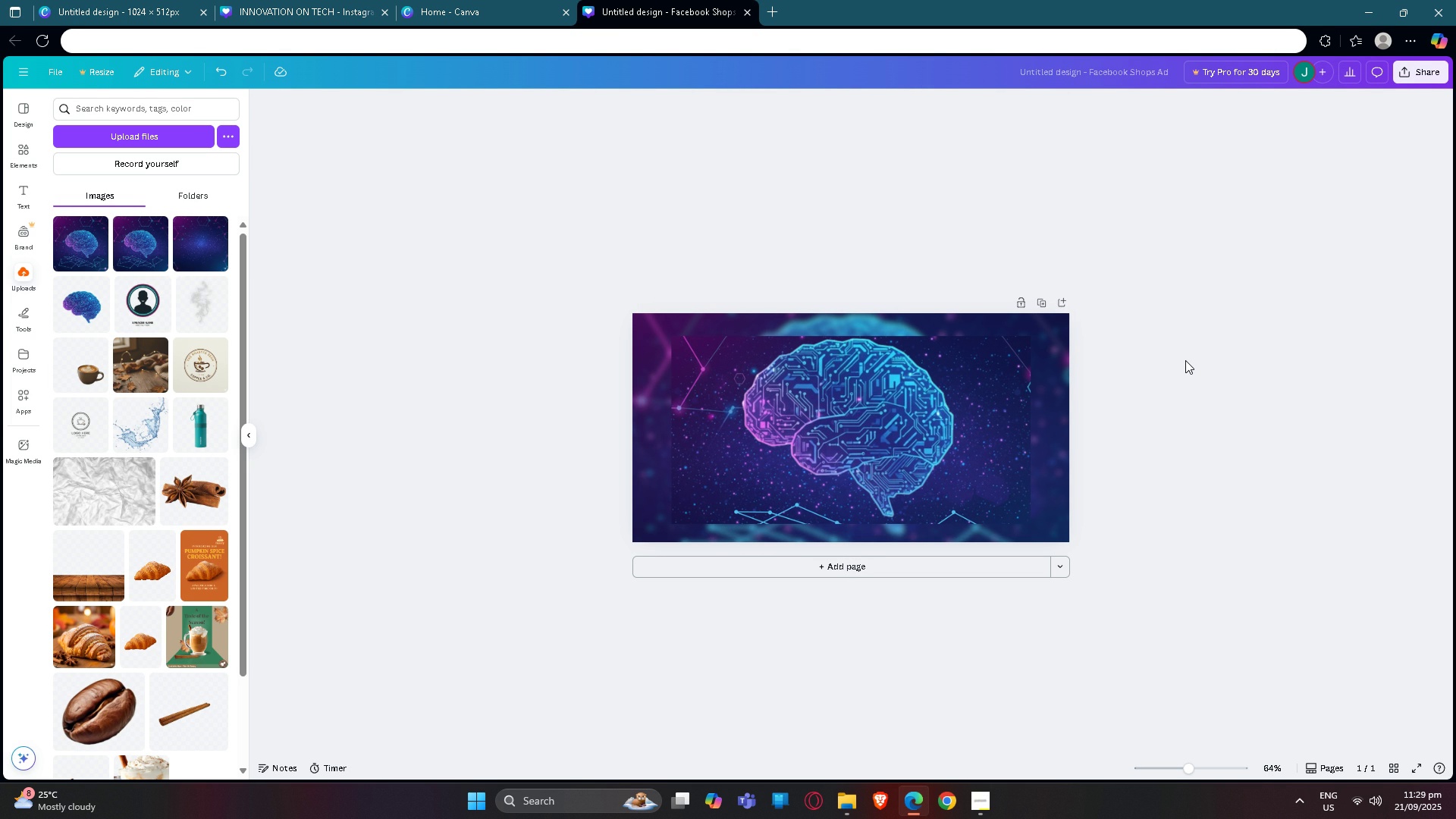 
left_click([880, 458])
 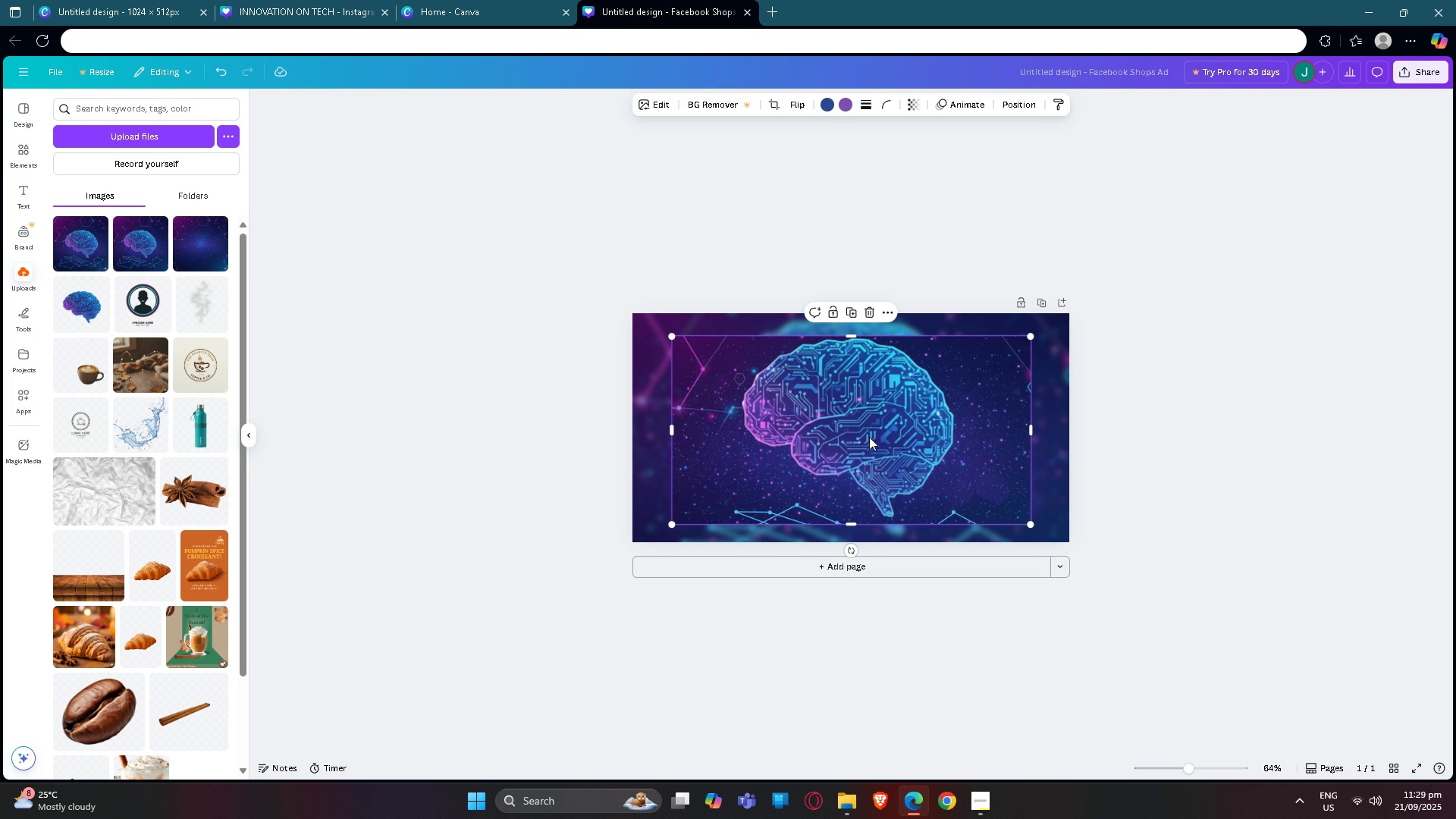 
key(Backspace)
 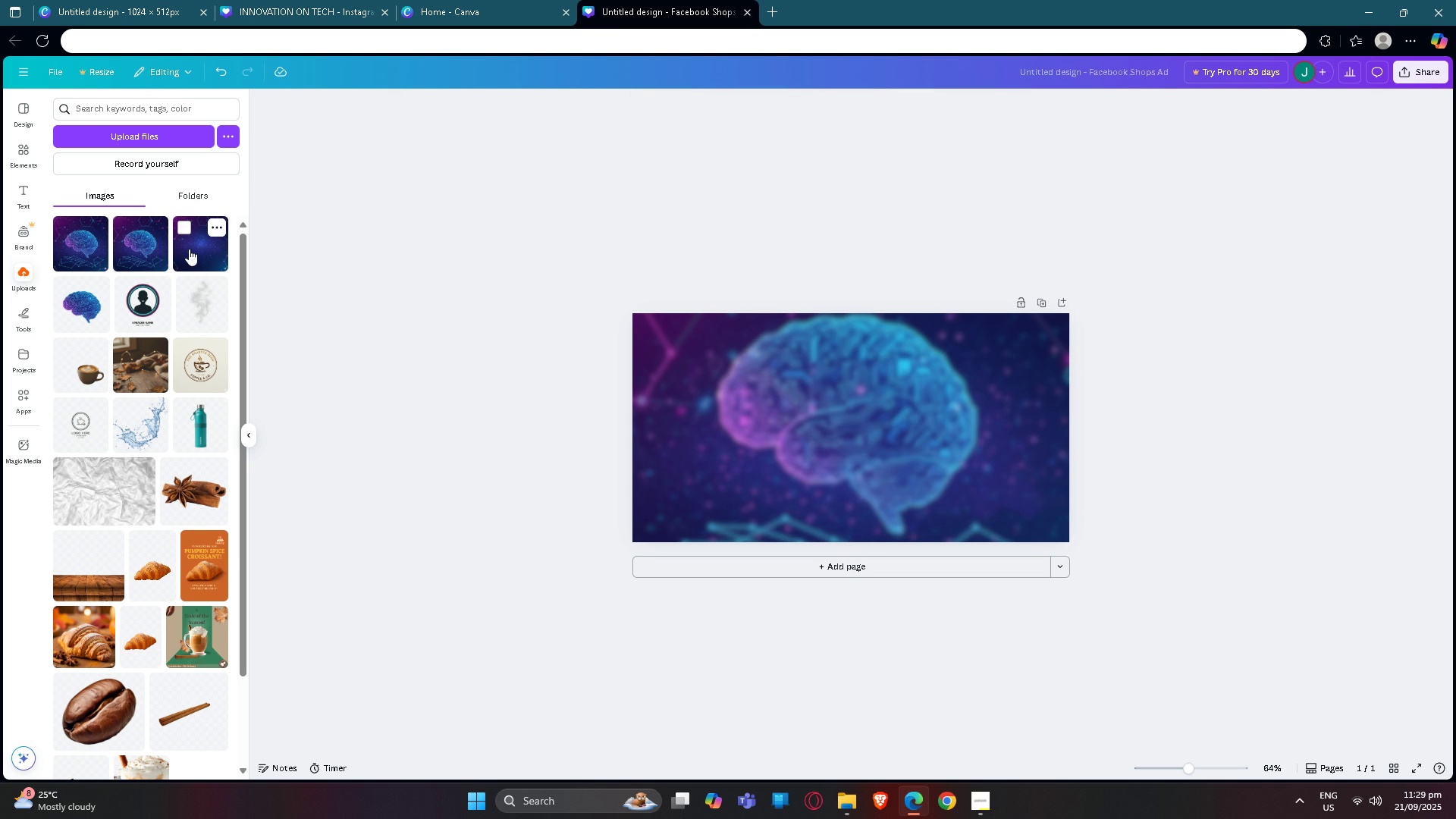 
left_click([189, 249])